 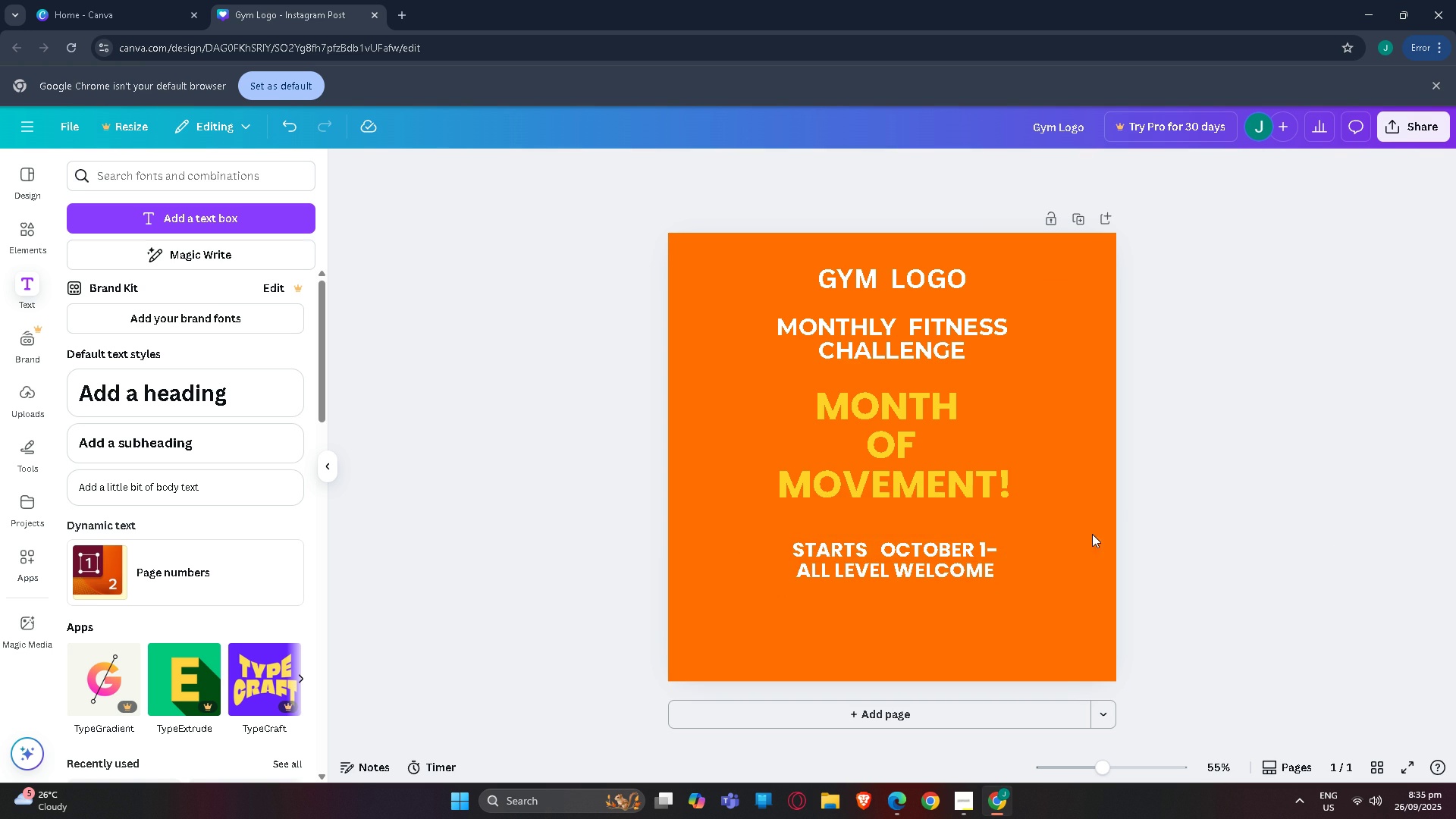 
double_click([904, 563])
 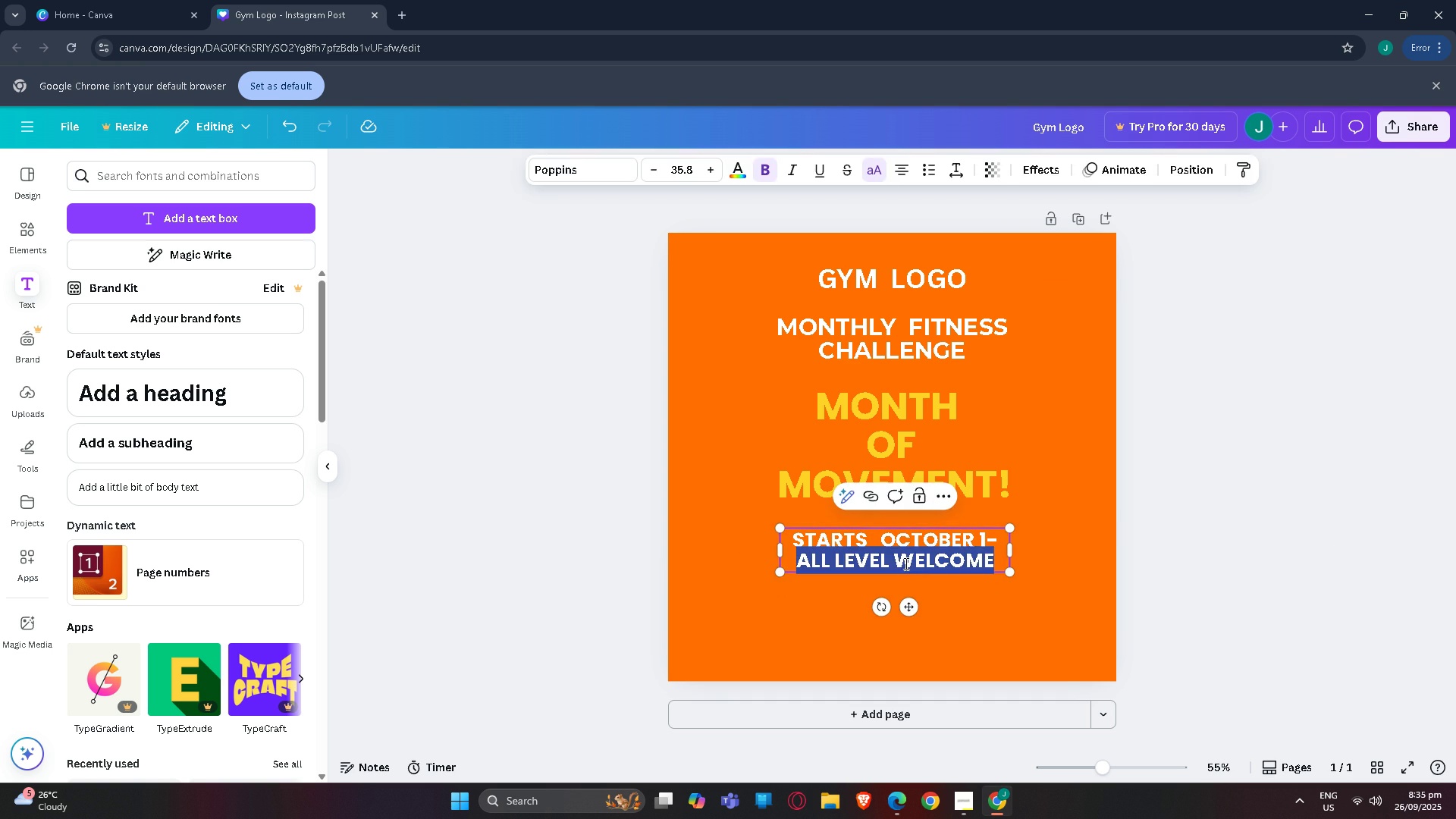 
triple_click([904, 563])
 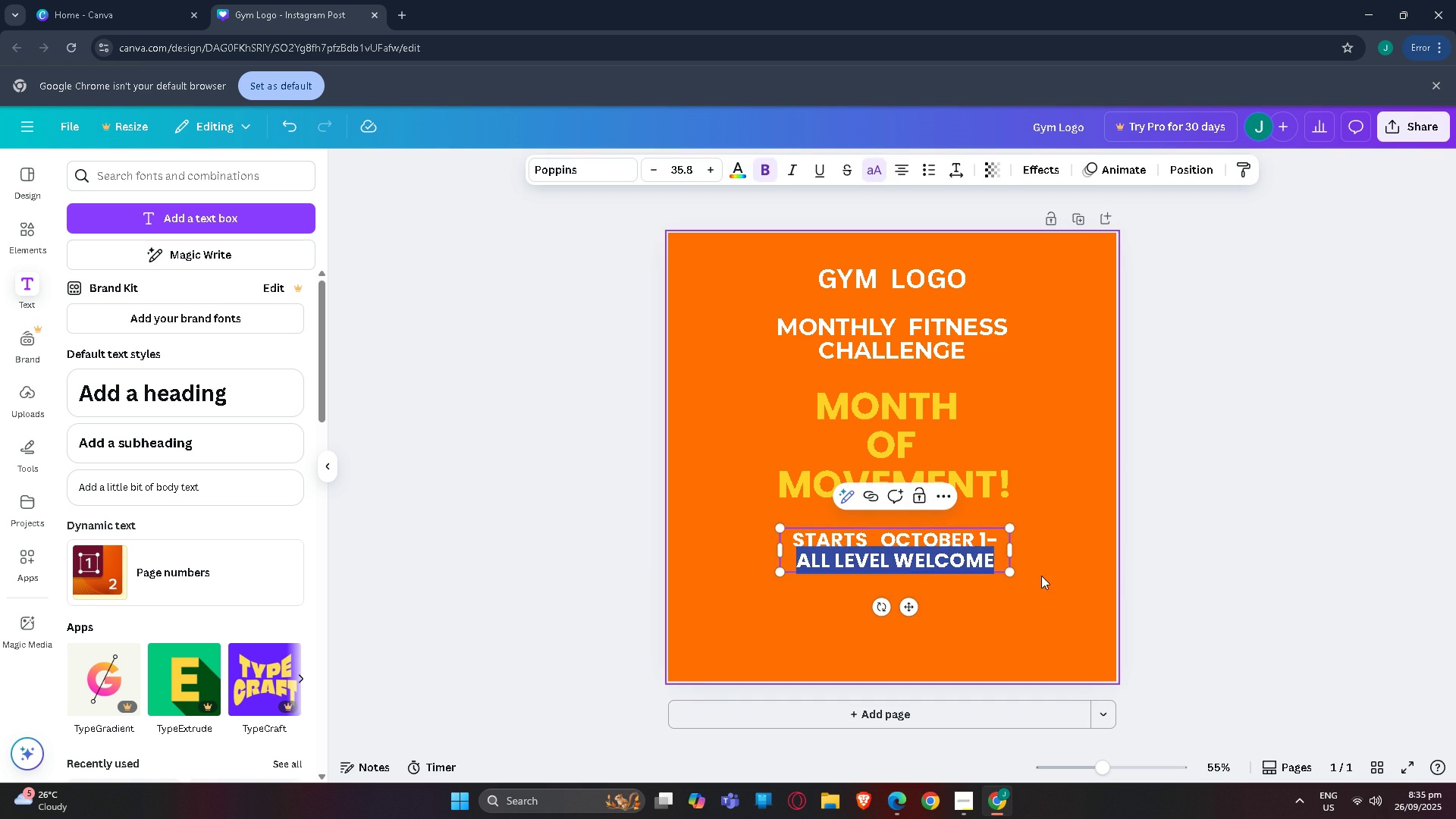 
left_click([1041, 576])
 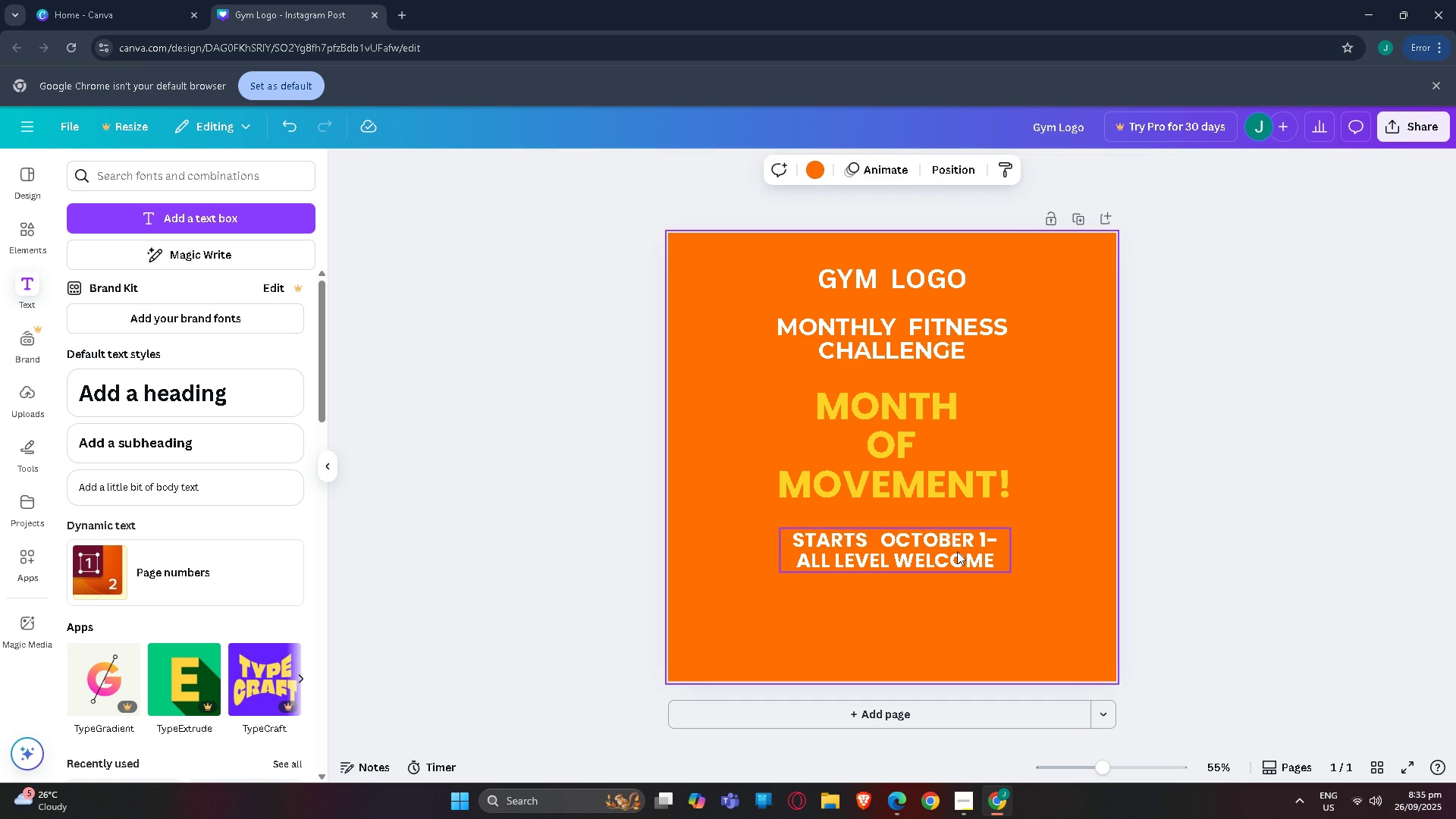 
left_click([957, 551])
 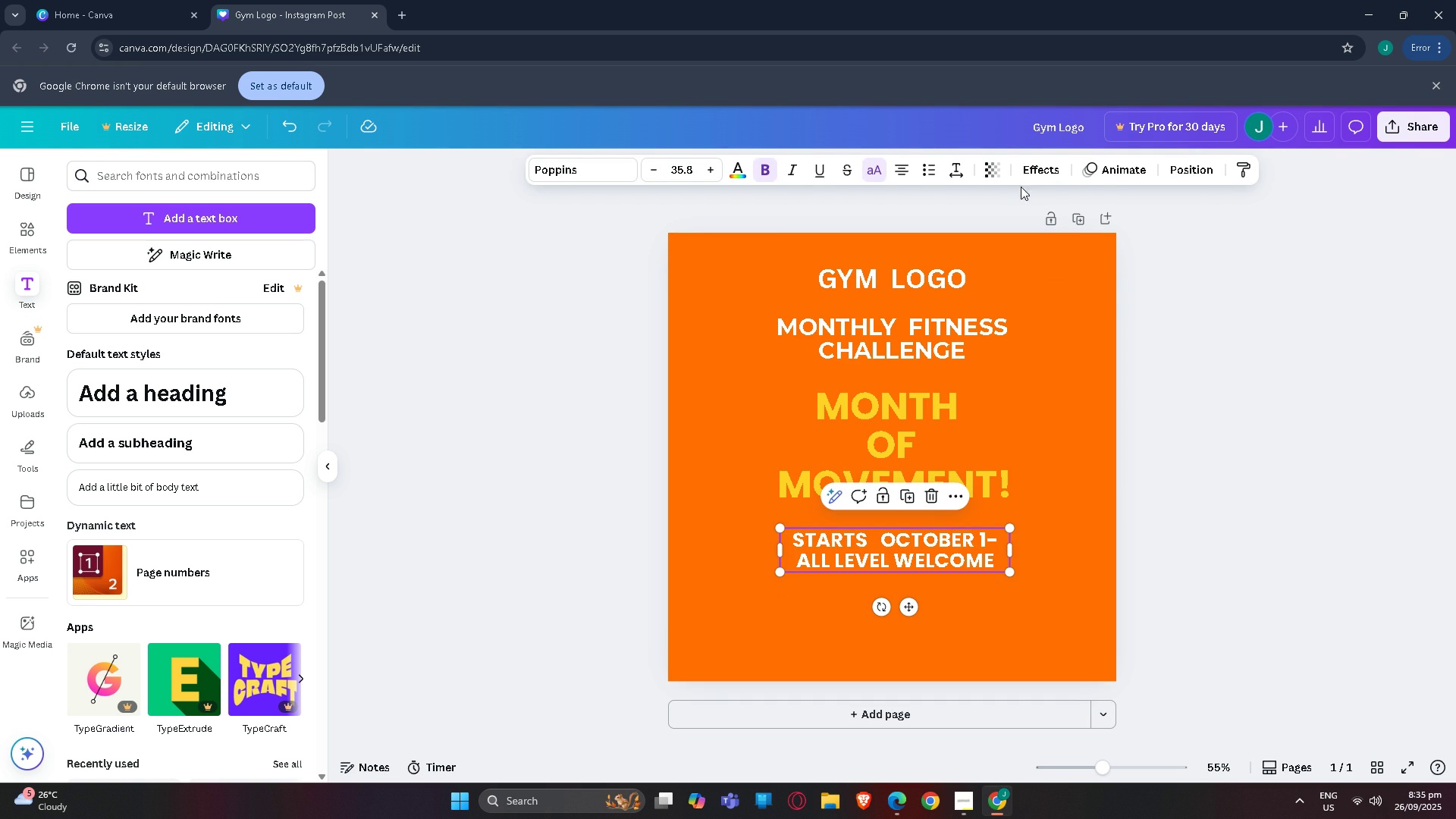 
left_click([1027, 175])
 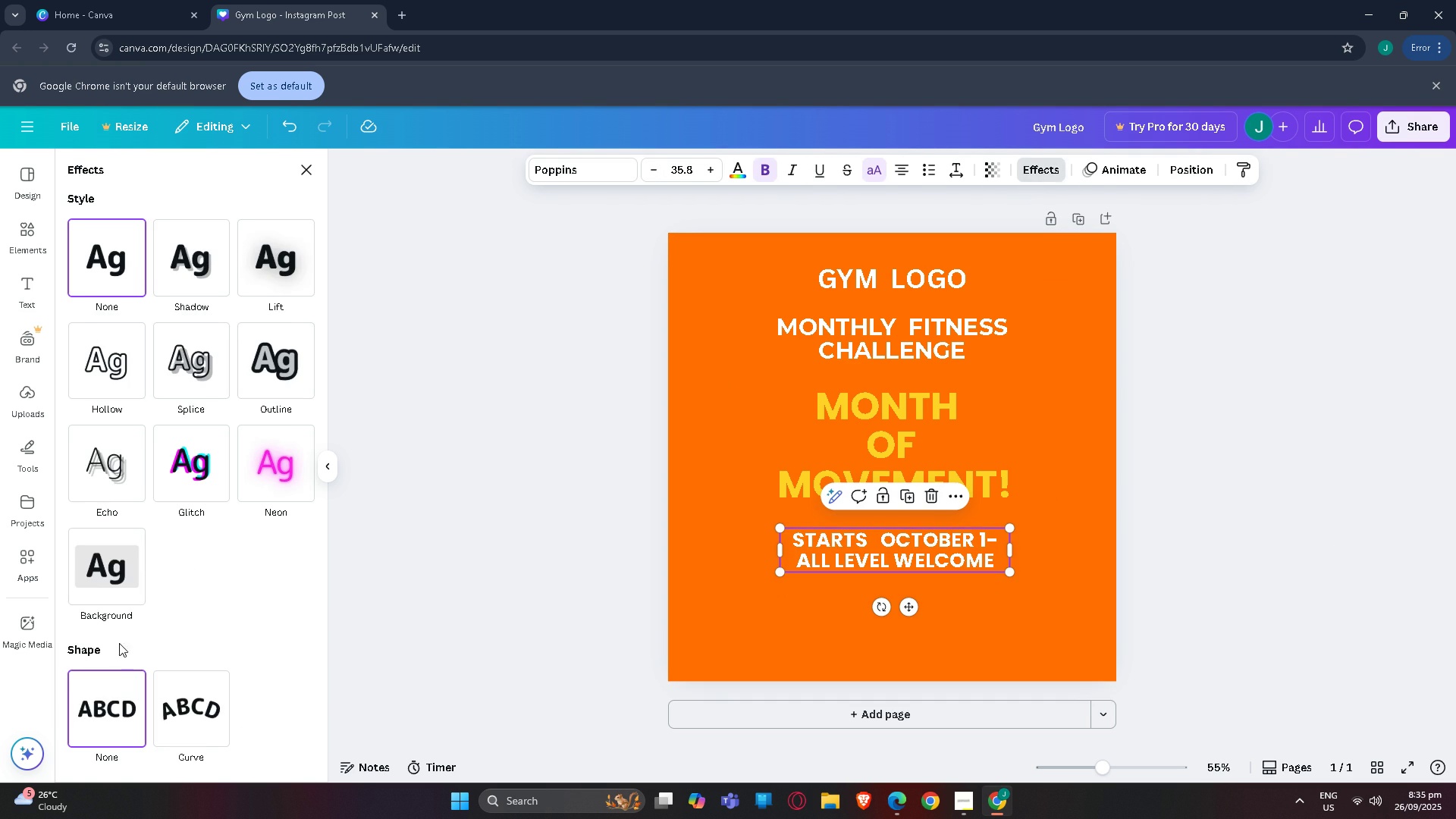 
left_click([95, 567])